 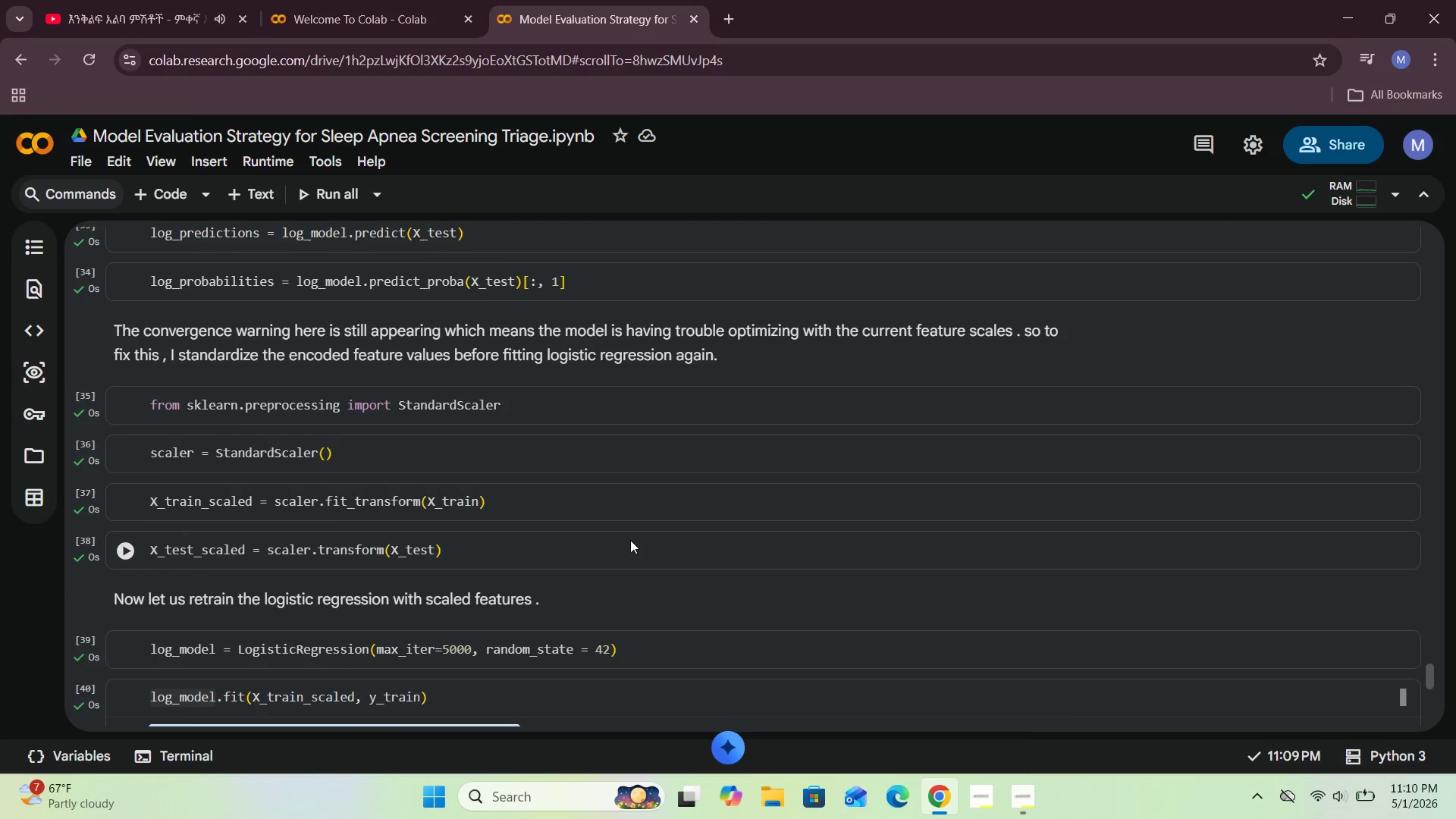 
double_click([450, 469])
 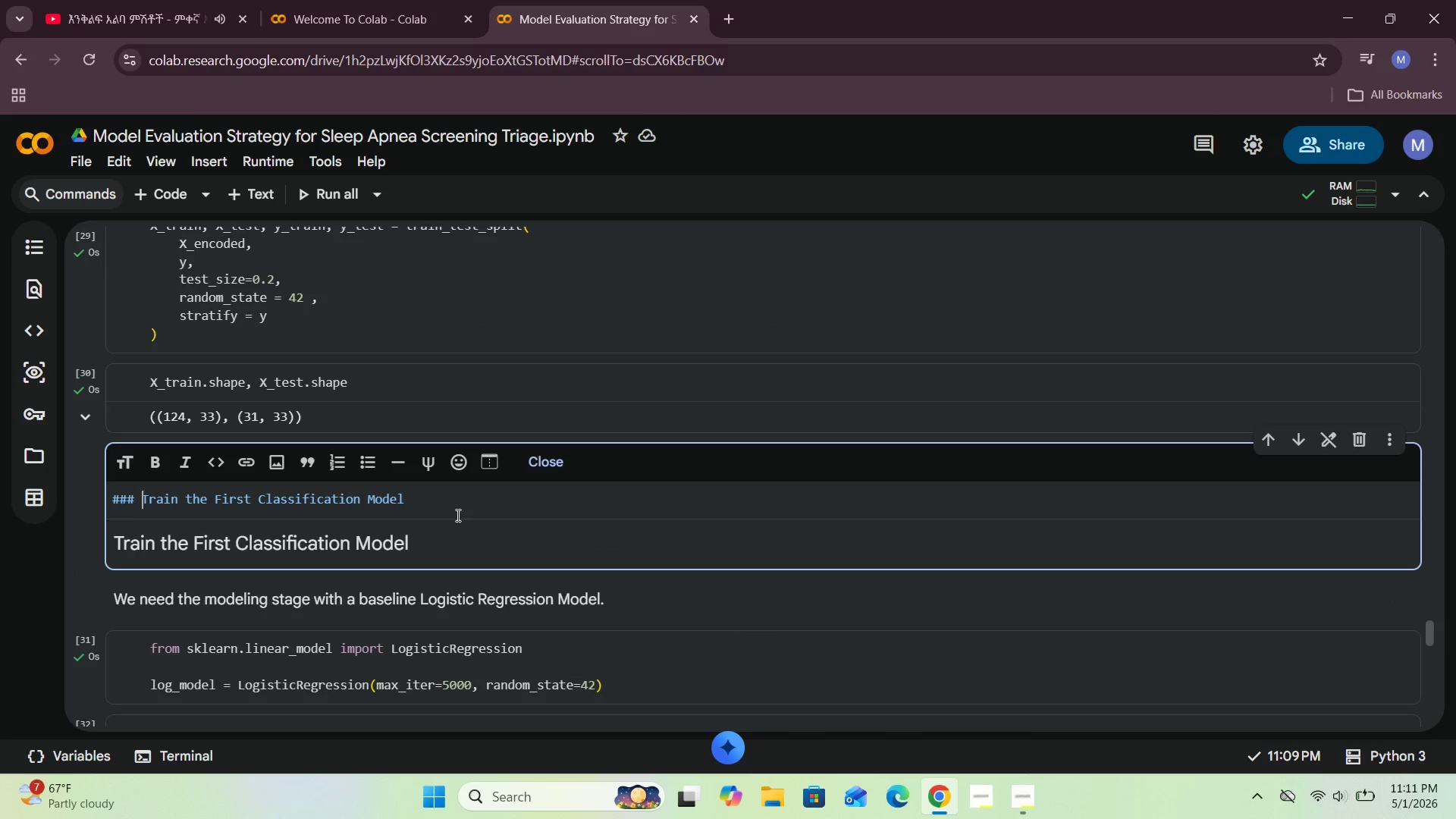 
left_click([448, 510])
 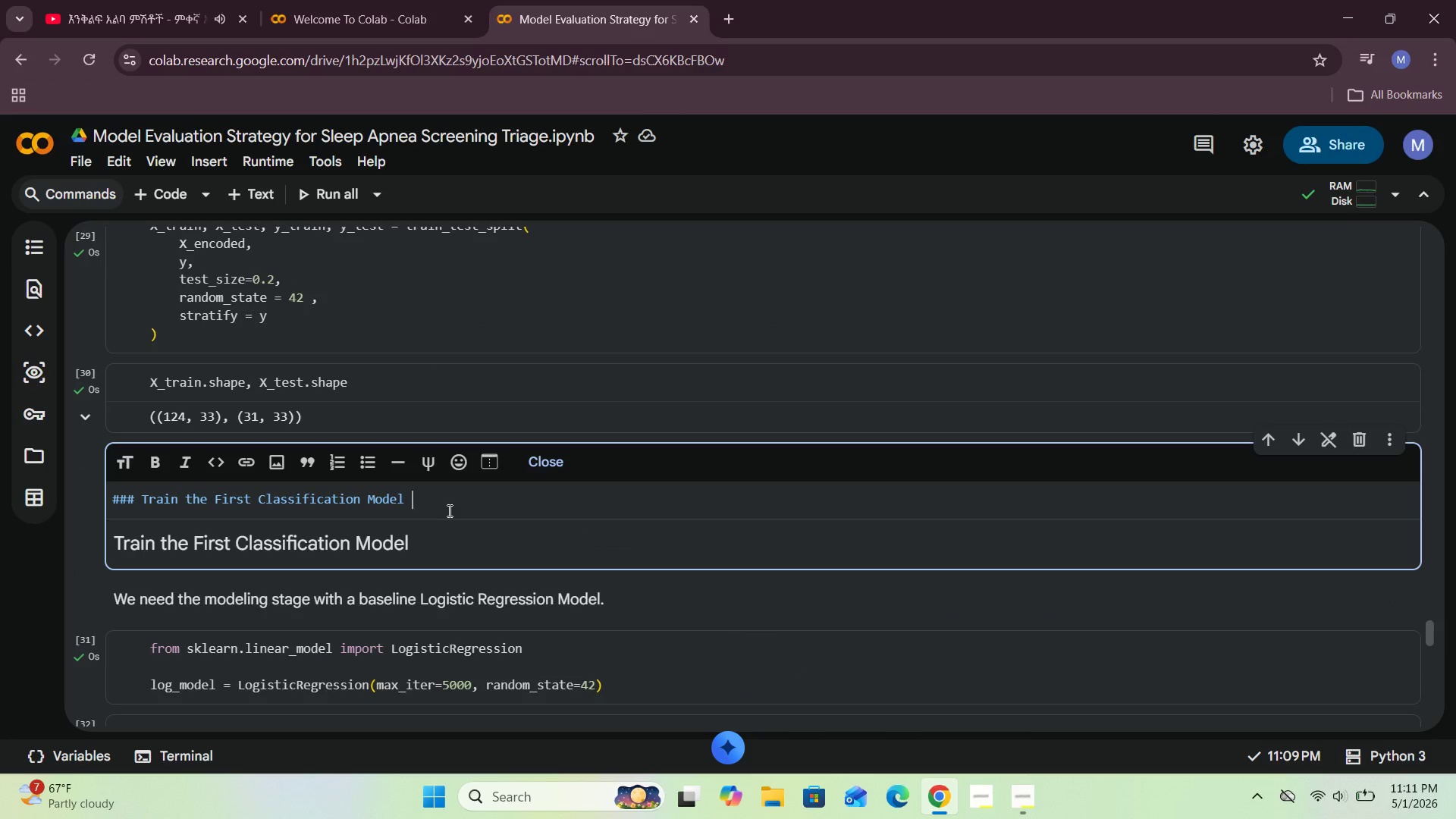 
type(())
 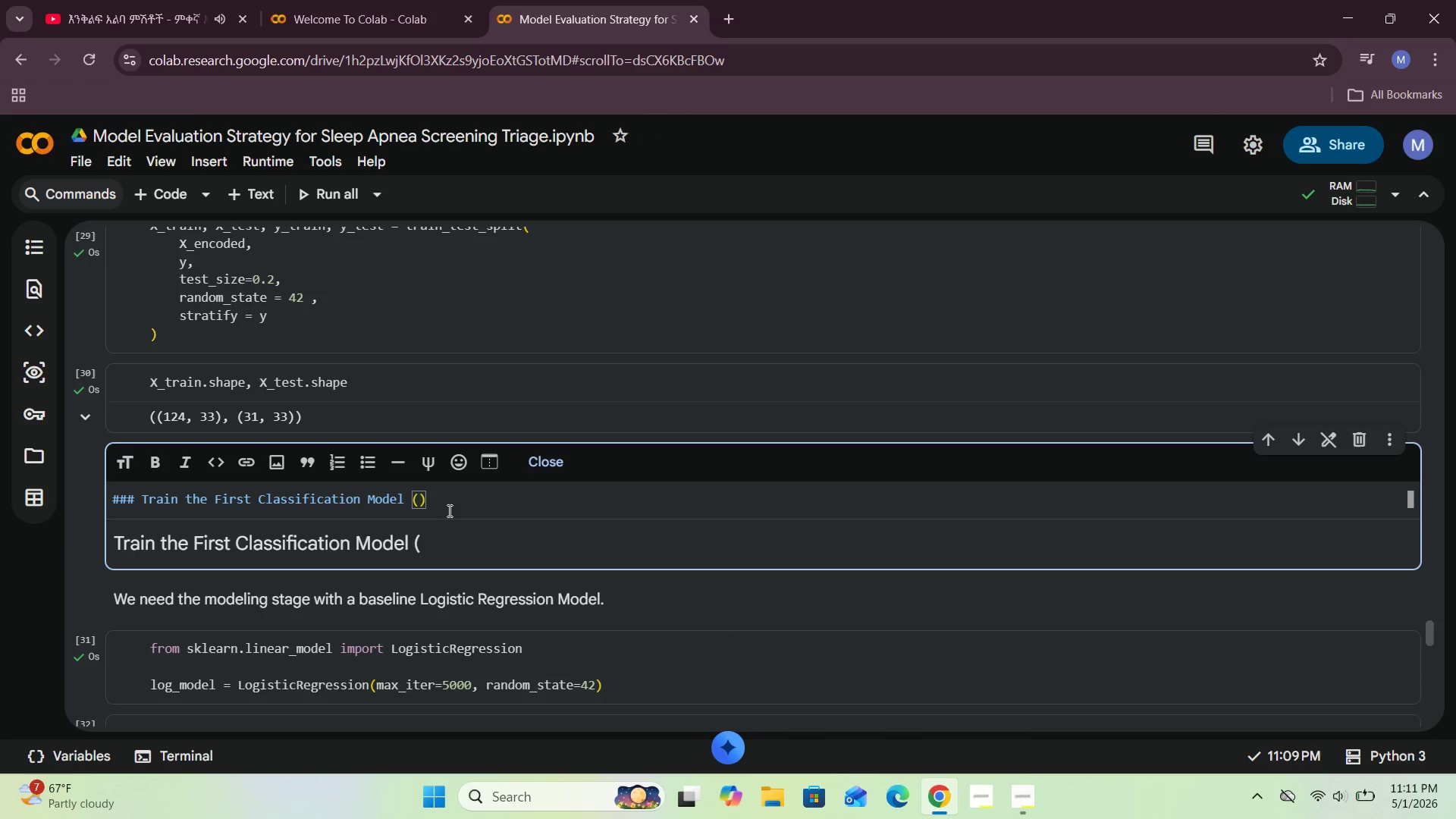 
wait(5.59)
 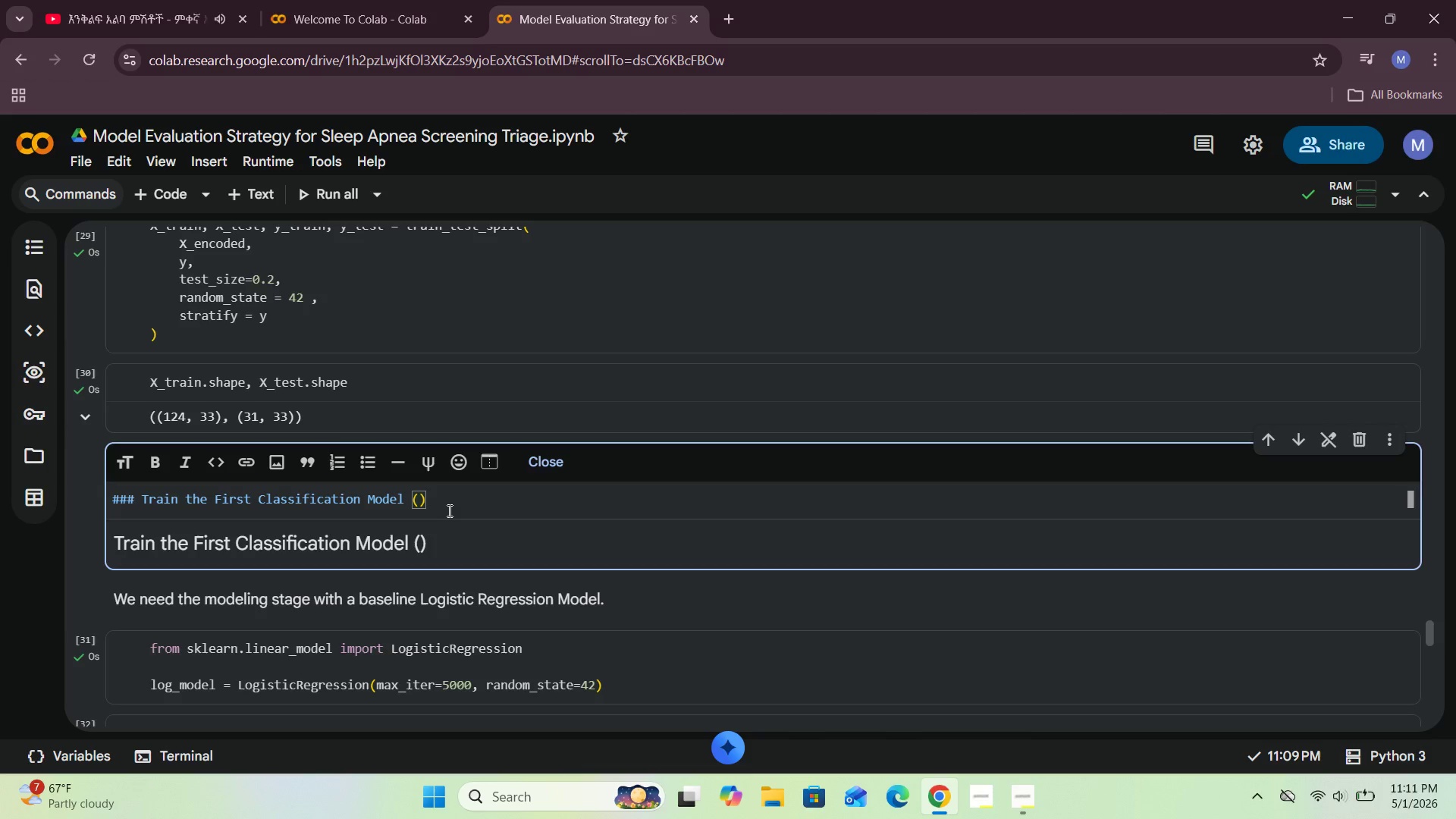 
left_click([1017, 670])